 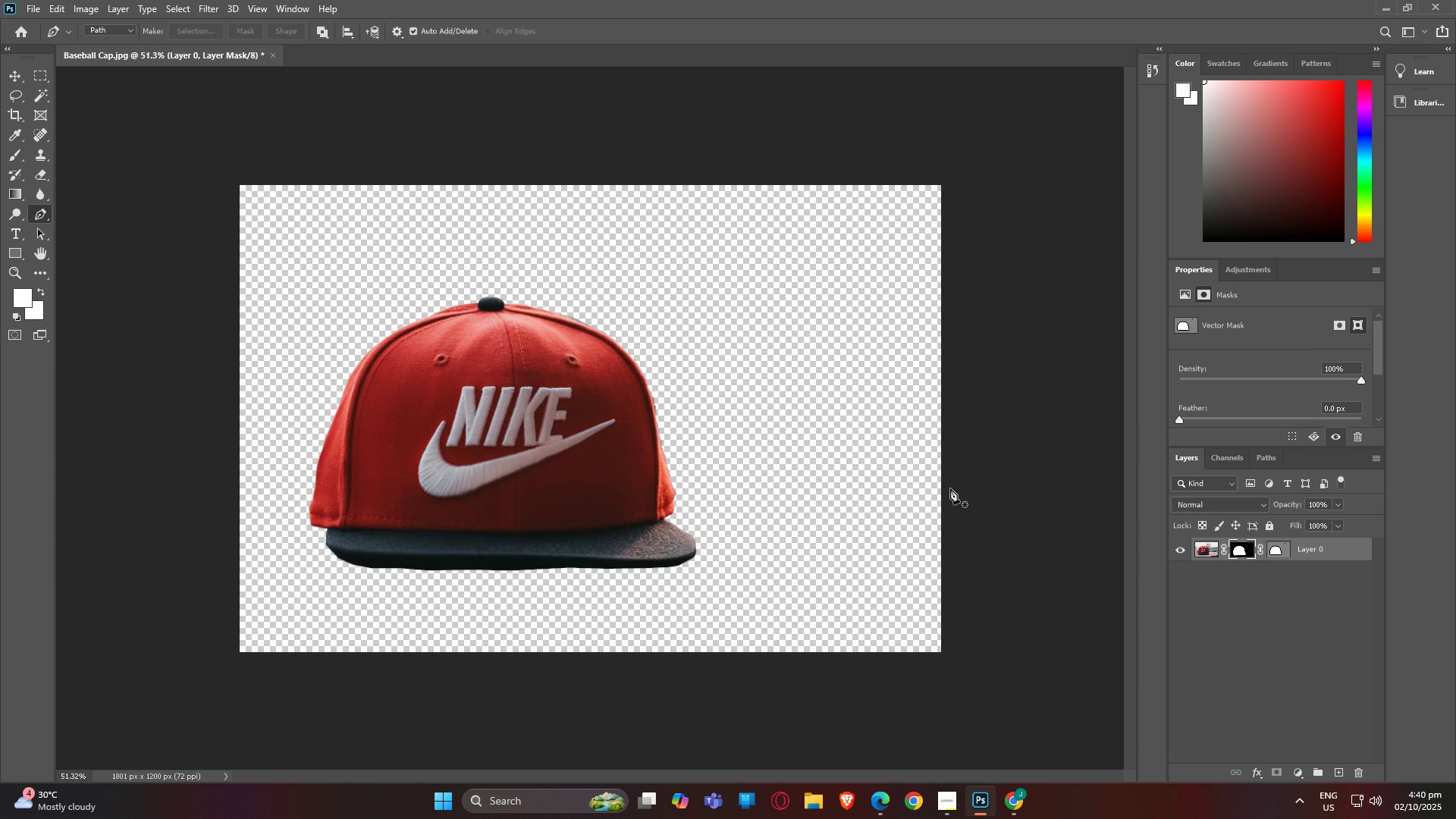 
scroll: coordinate [940, 480], scroll_direction: up, amount: 2.0
 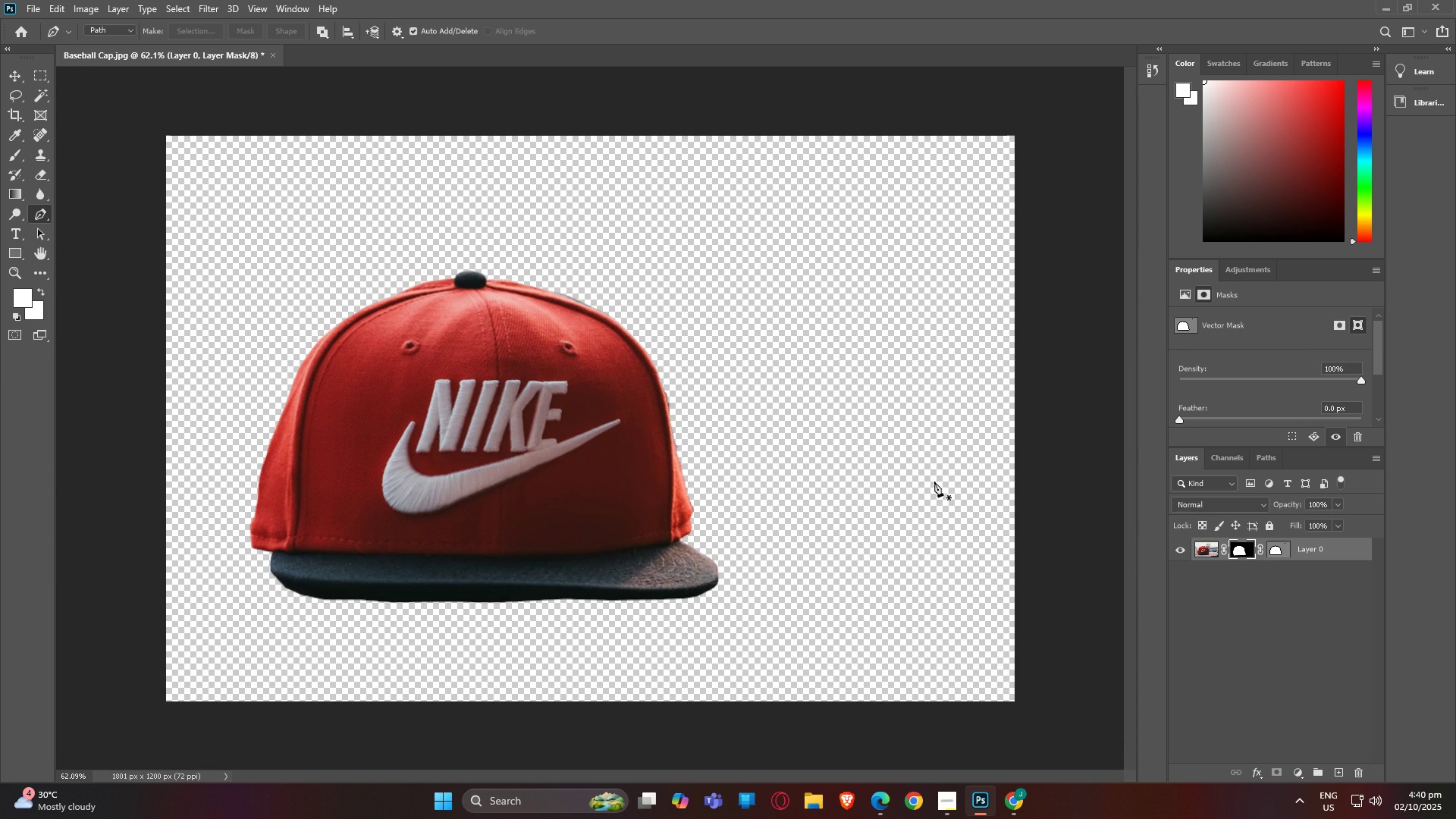 
key(Alt+AltLeft)
 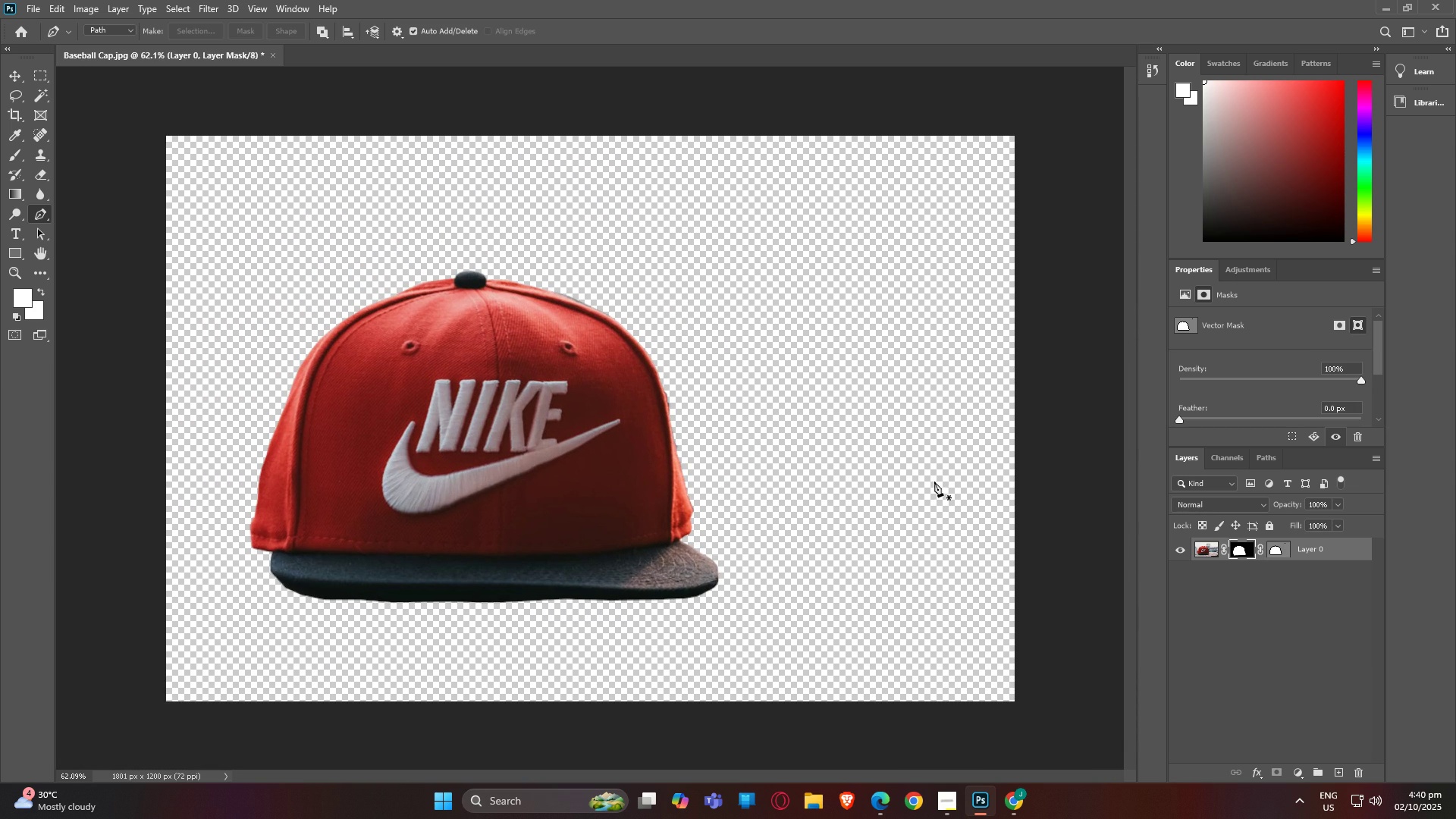 
key(Alt+AltLeft)
 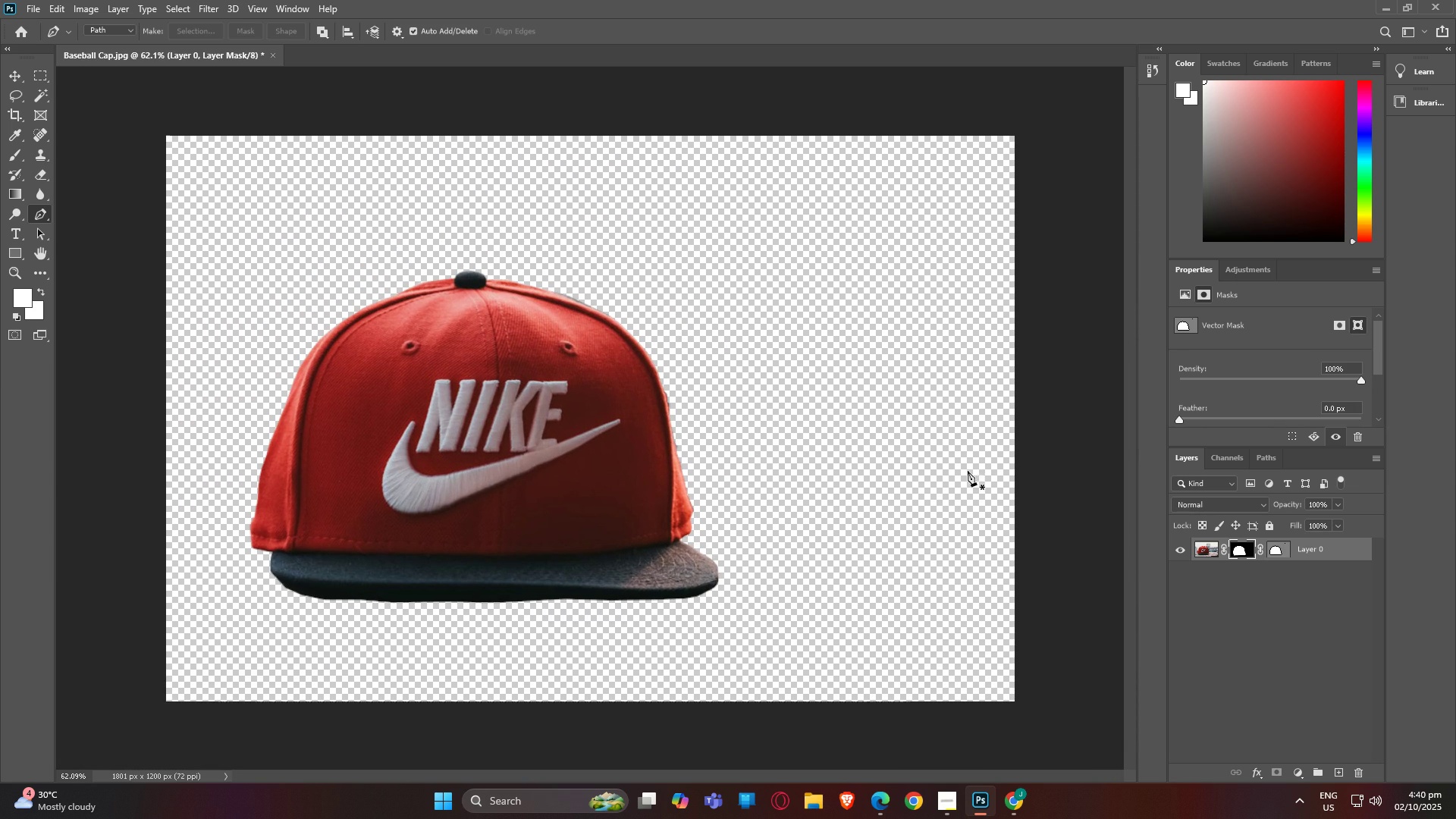 
key(Alt+AltLeft)
 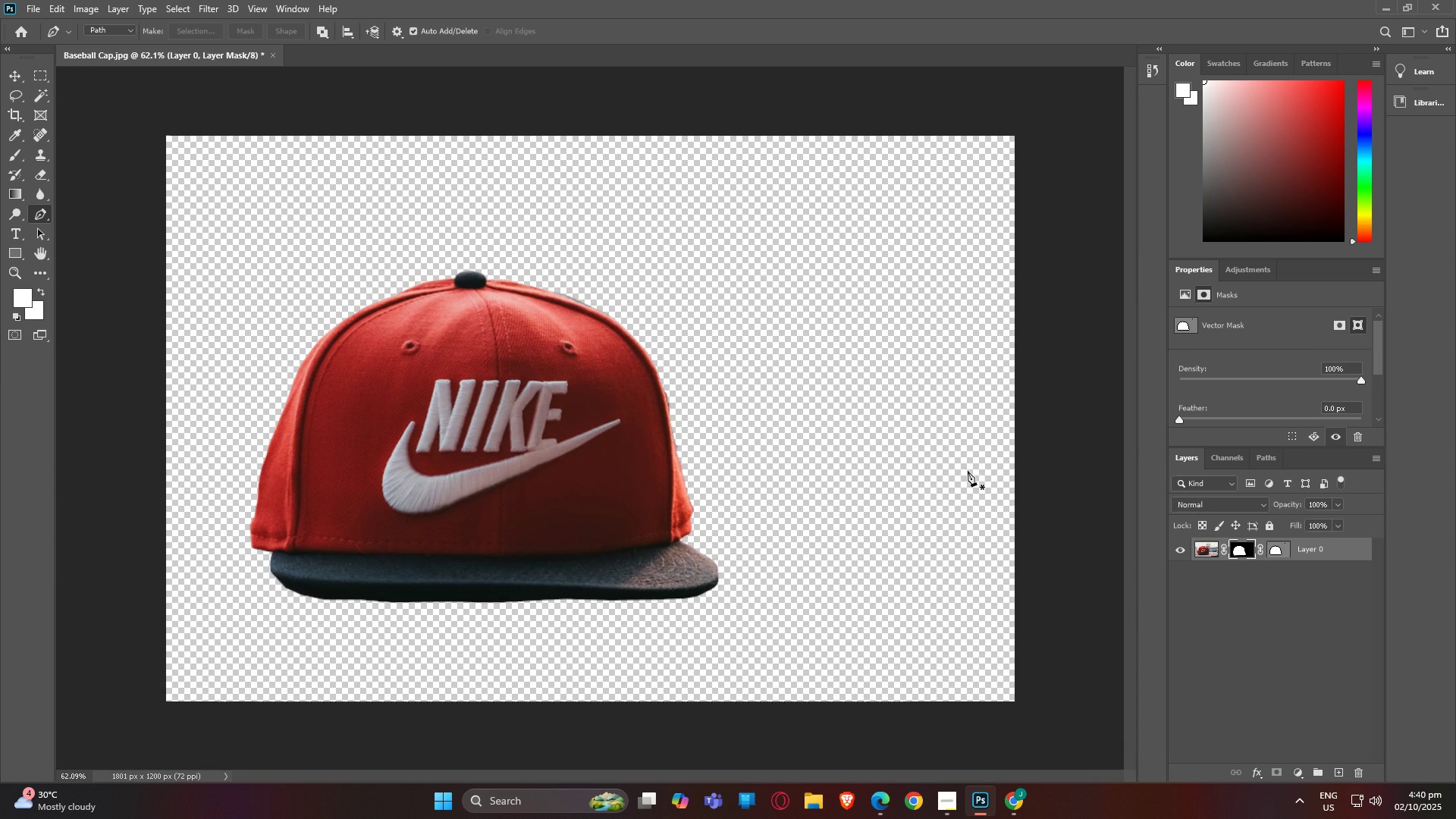 
key(Alt+AltLeft)
 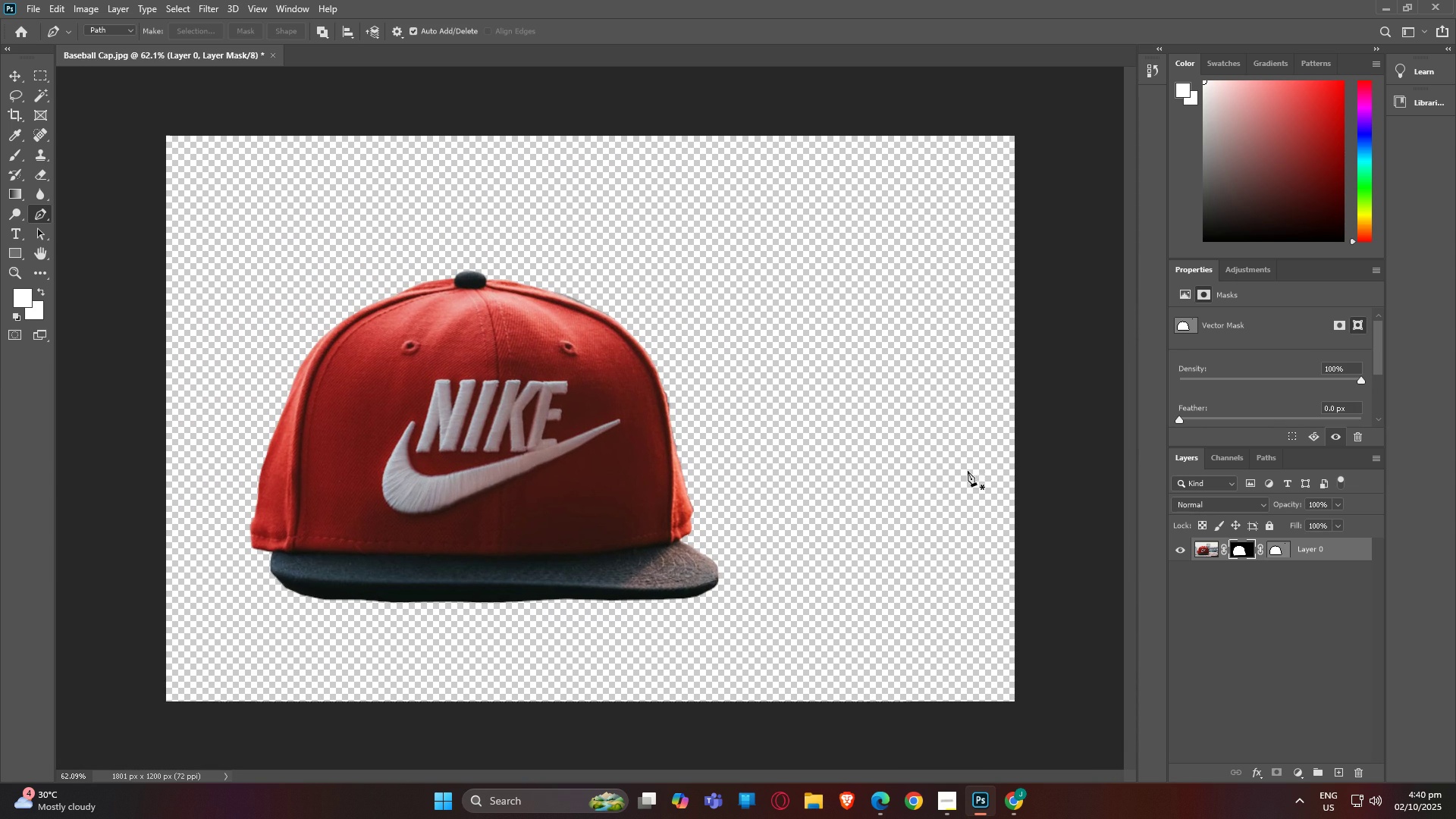 
key(Alt+AltLeft)
 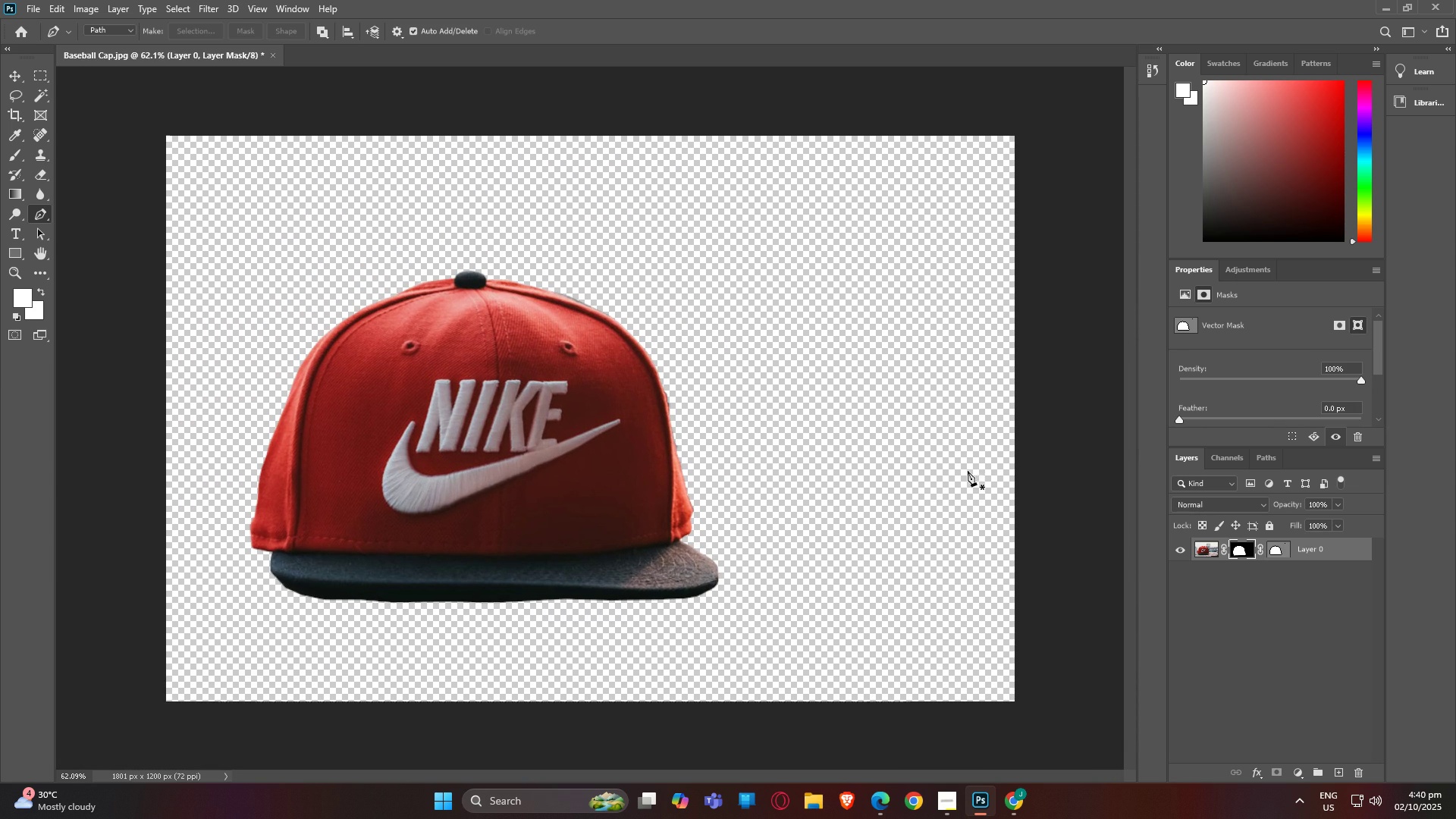 
key(Alt+AltLeft)